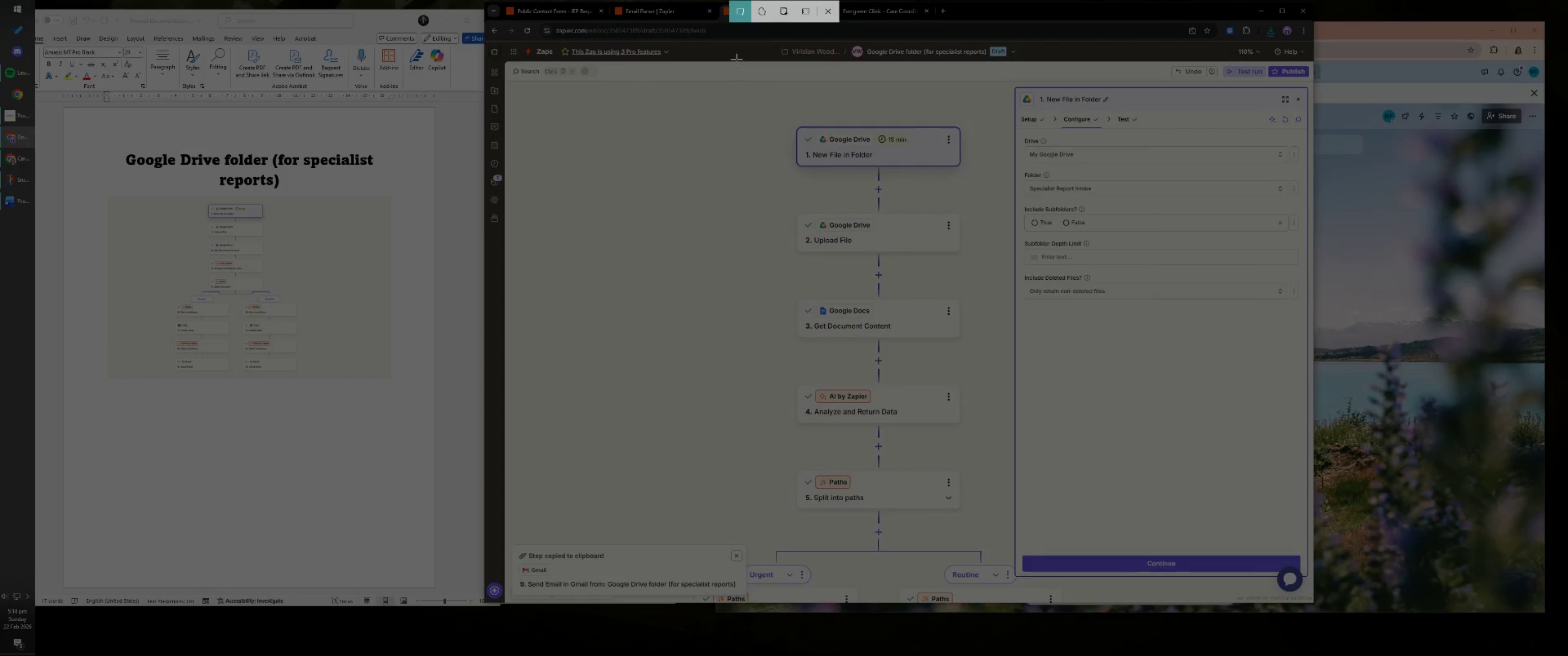 
left_click_drag(start_coordinate=[741, 65], to_coordinate=[1307, 368])
 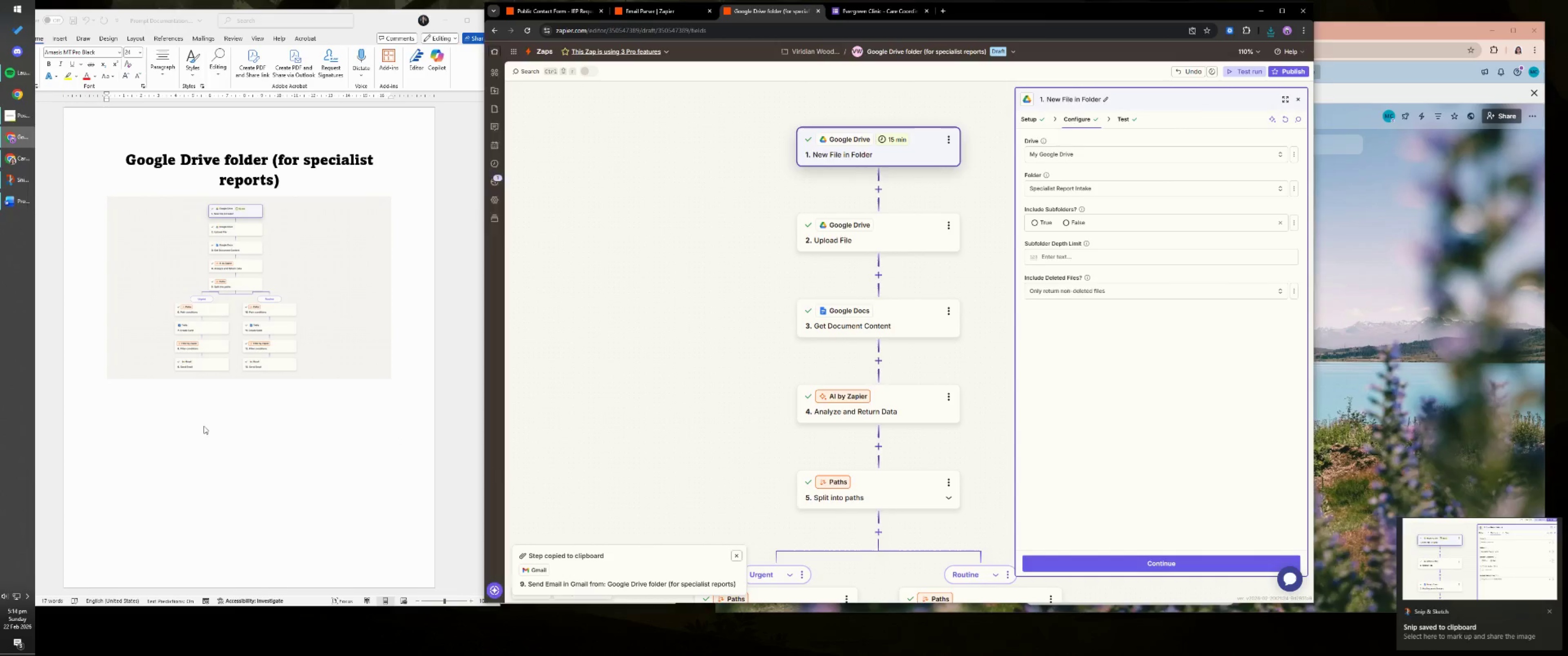 
key(Control+ControlLeft)
 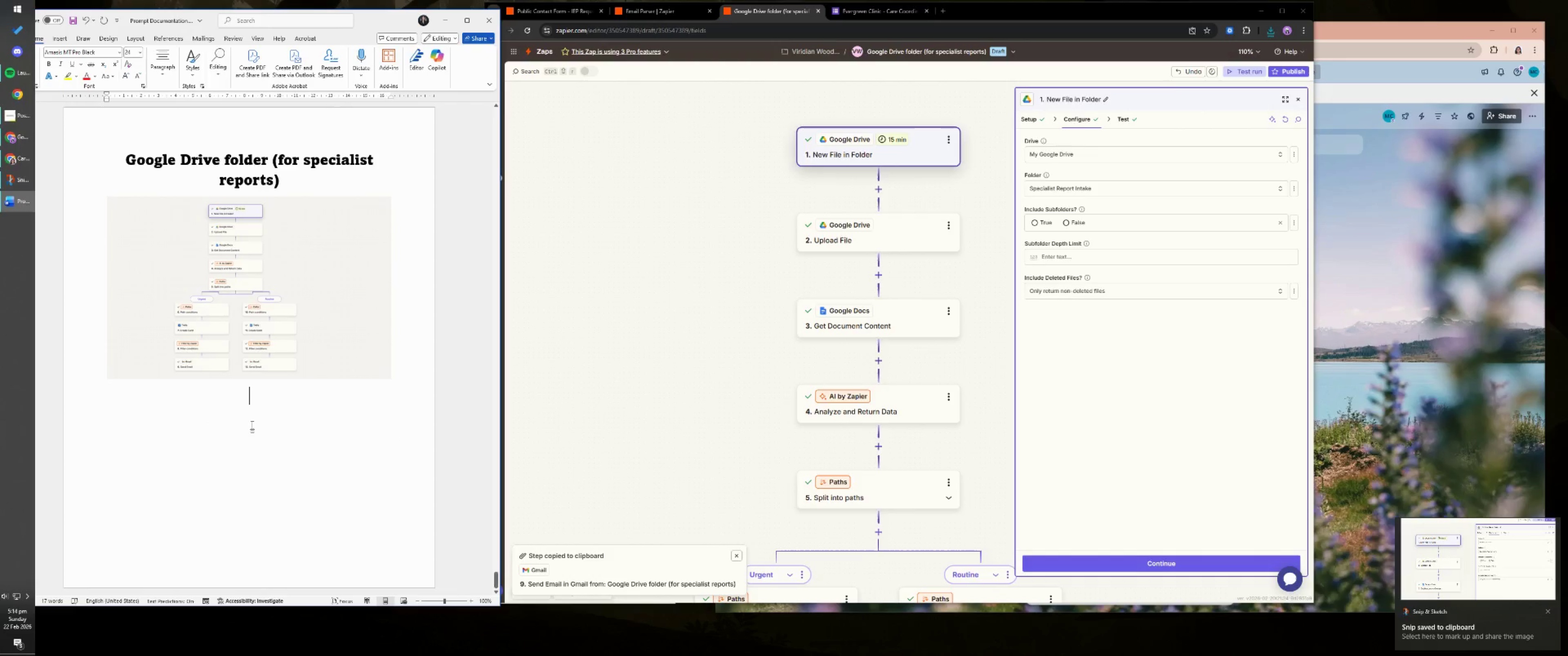 
key(Control+V)
 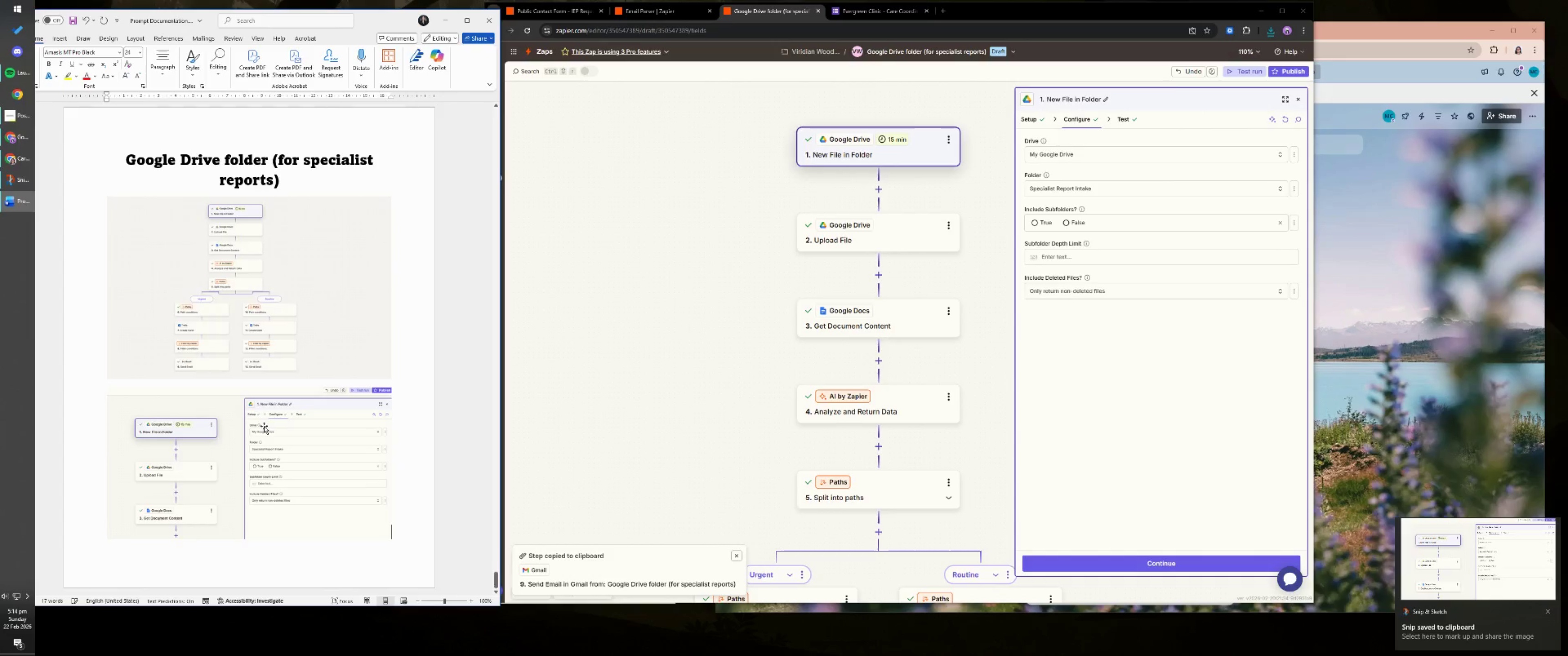 
key(NumpadEnter)
 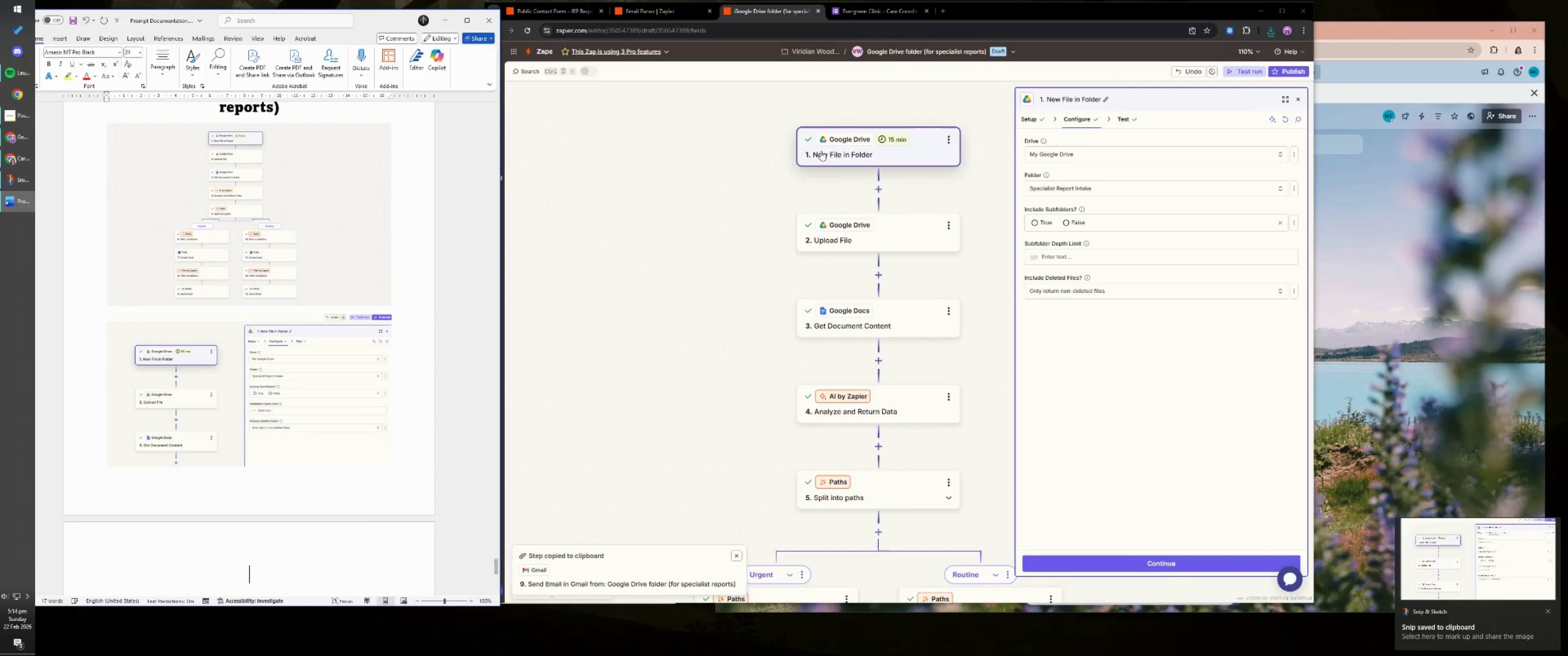 
left_click([918, 231])
 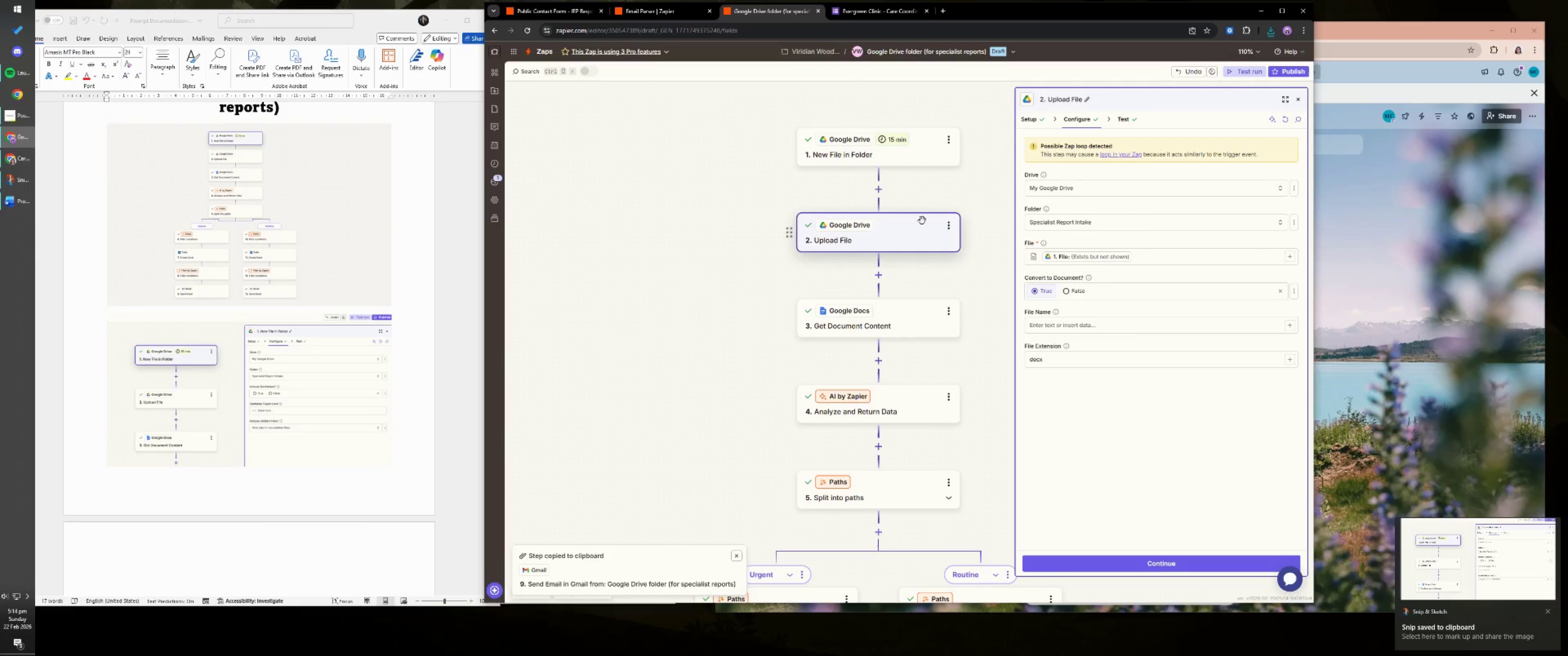 
key(Meta+Shift+ShiftLeft)
 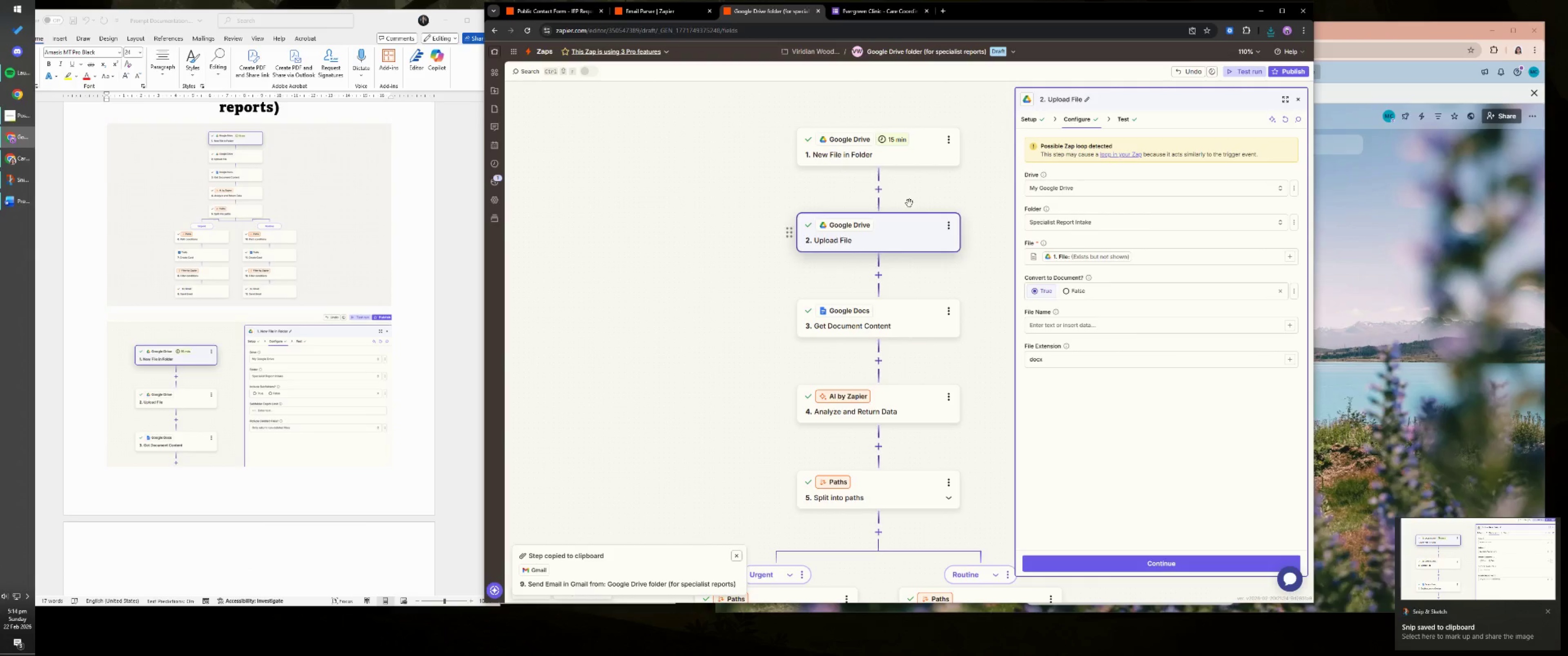 
key(Meta+Shift+S)
 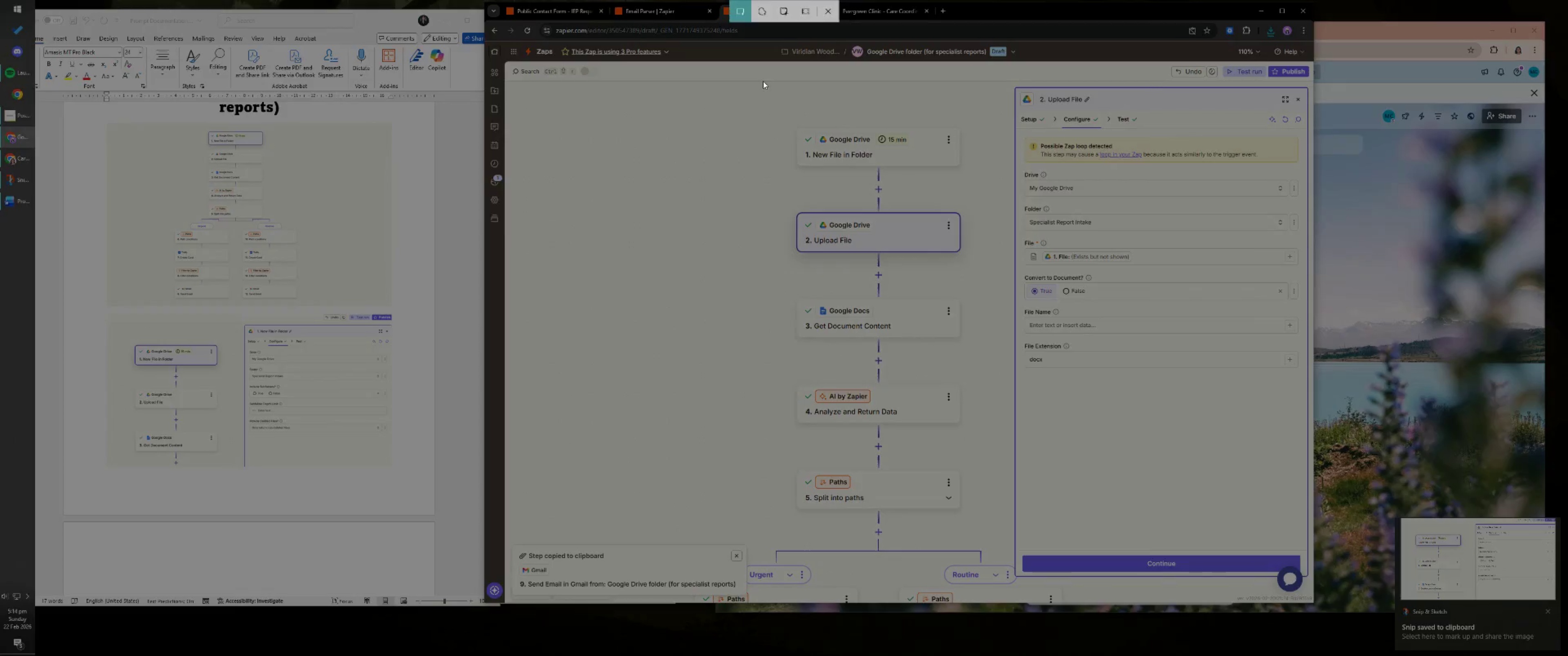 
left_click_drag(start_coordinate=[755, 69], to_coordinate=[1306, 411])
 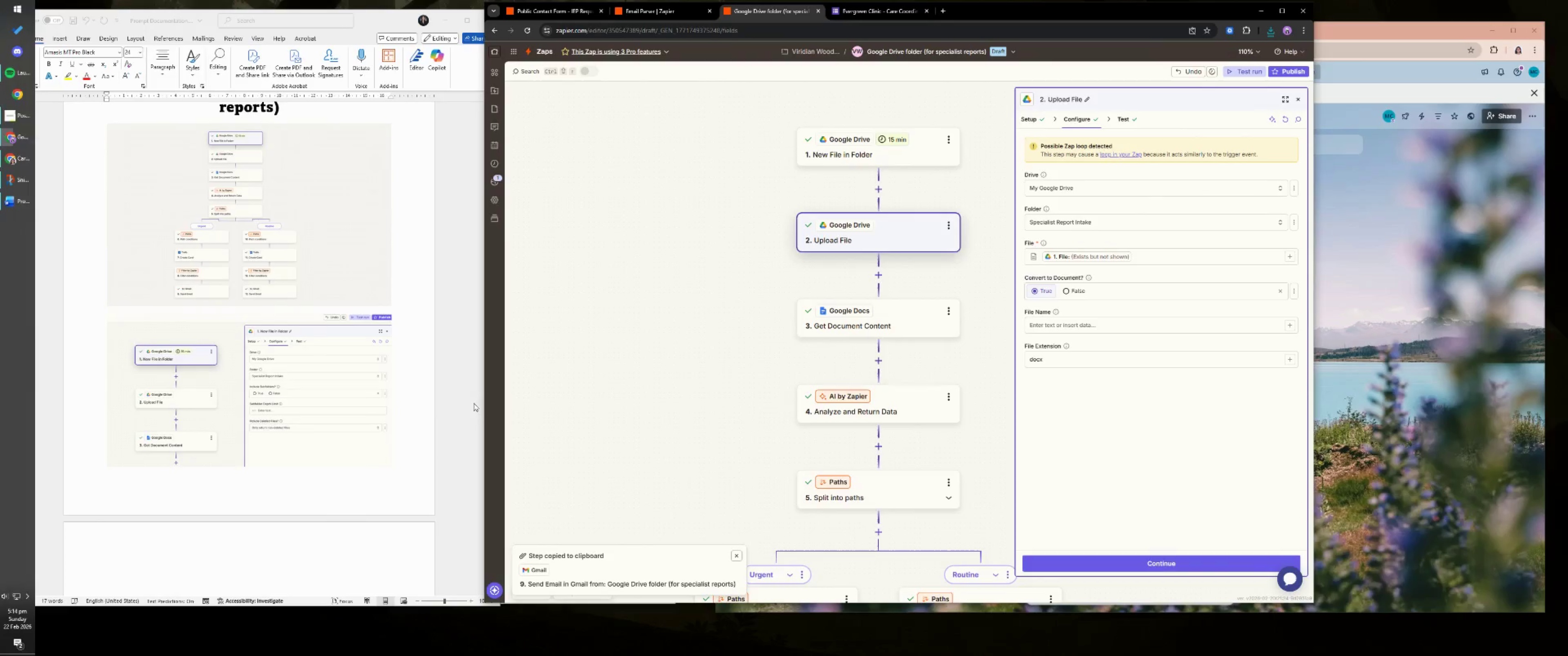 
left_click([317, 467])
 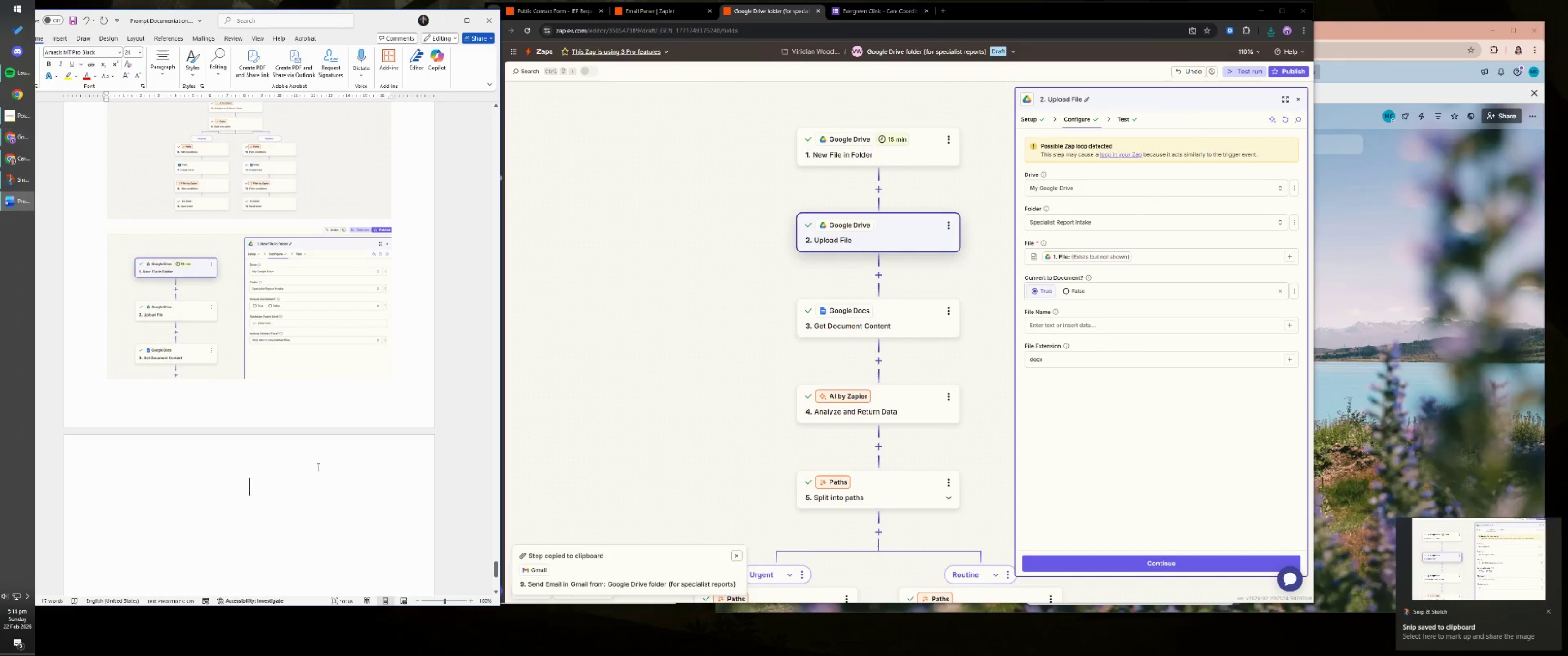 
scroll: coordinate [423, 420], scroll_direction: down, amount: 3.0
 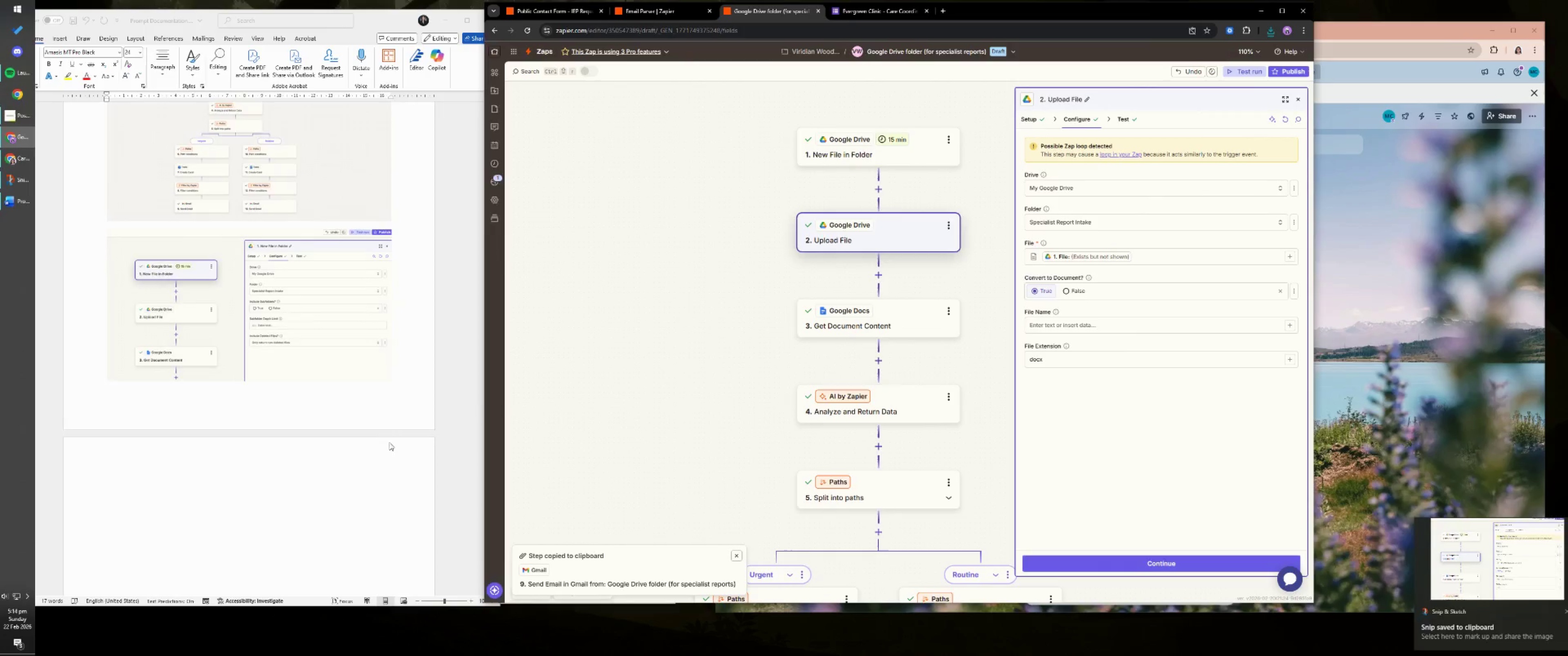 
key(Control+ControlLeft)
 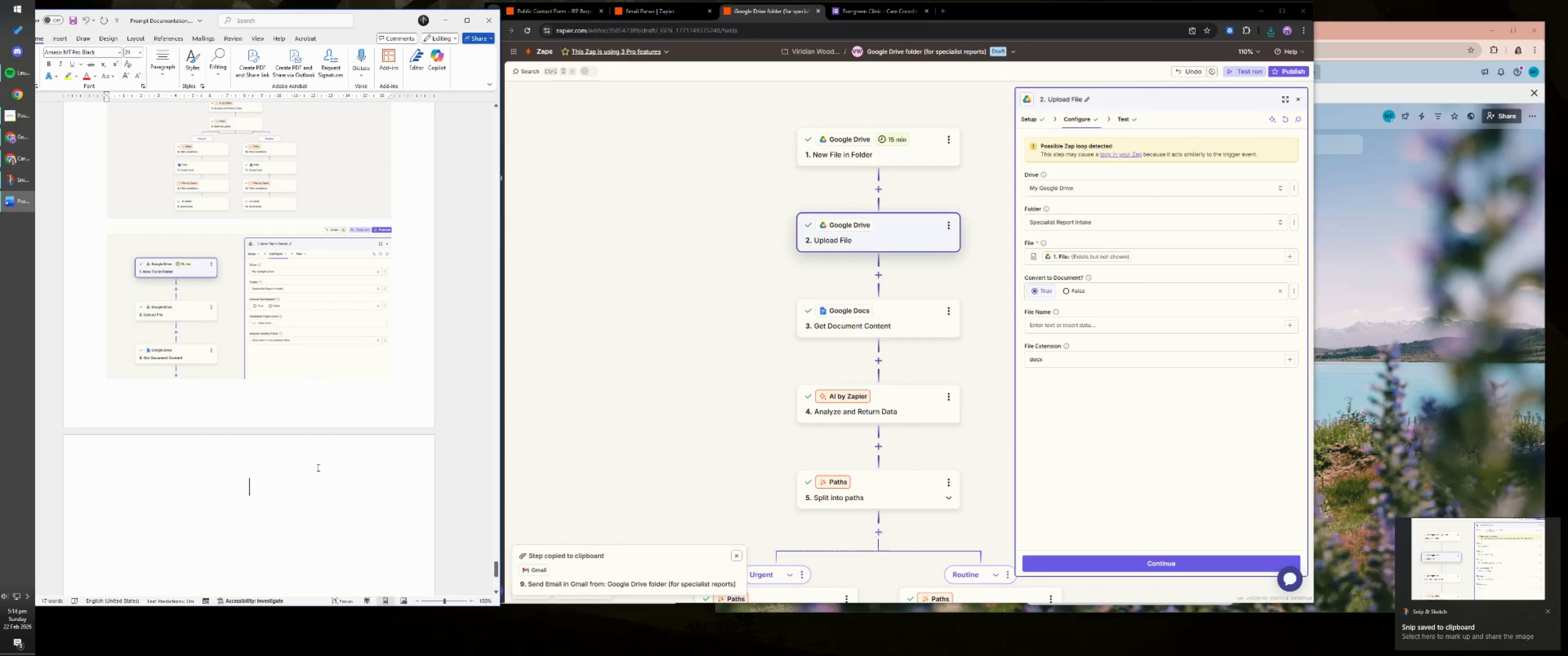 
key(Control+V)
 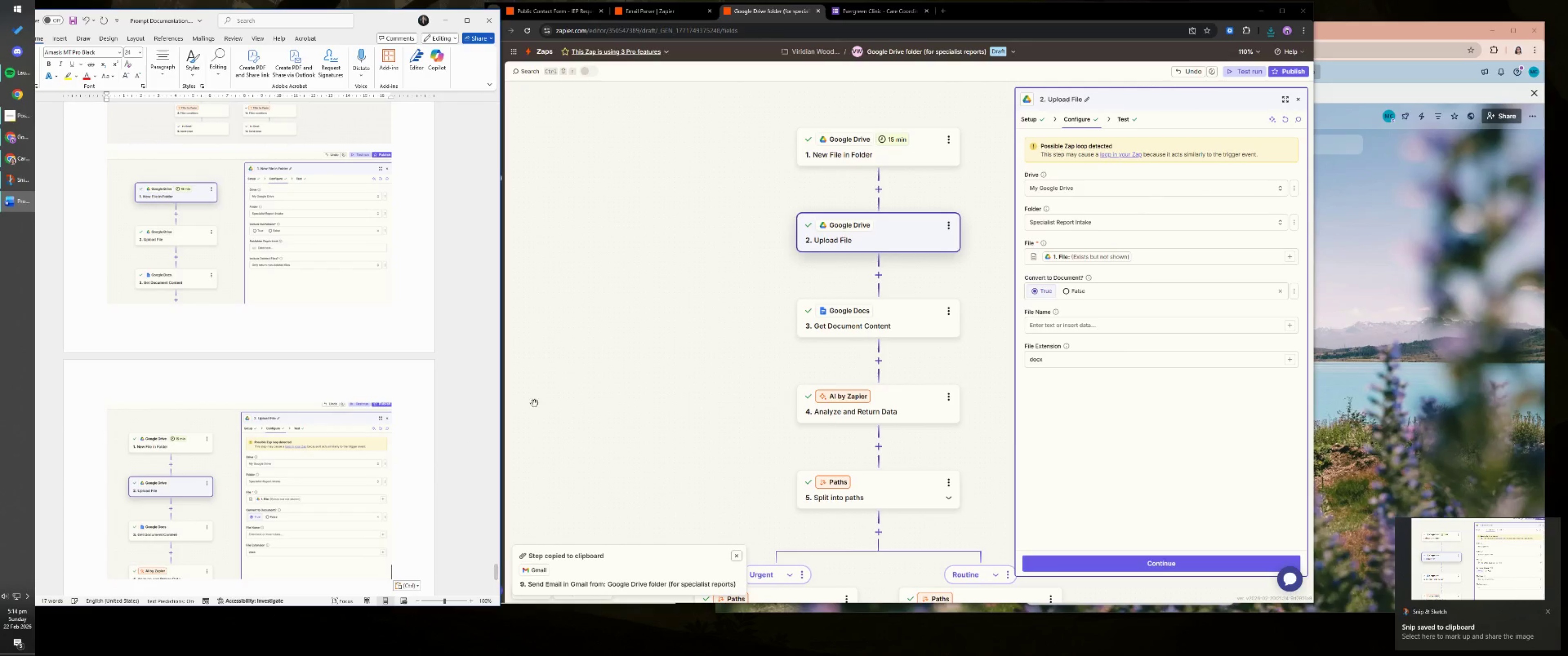 
key(Enter)
 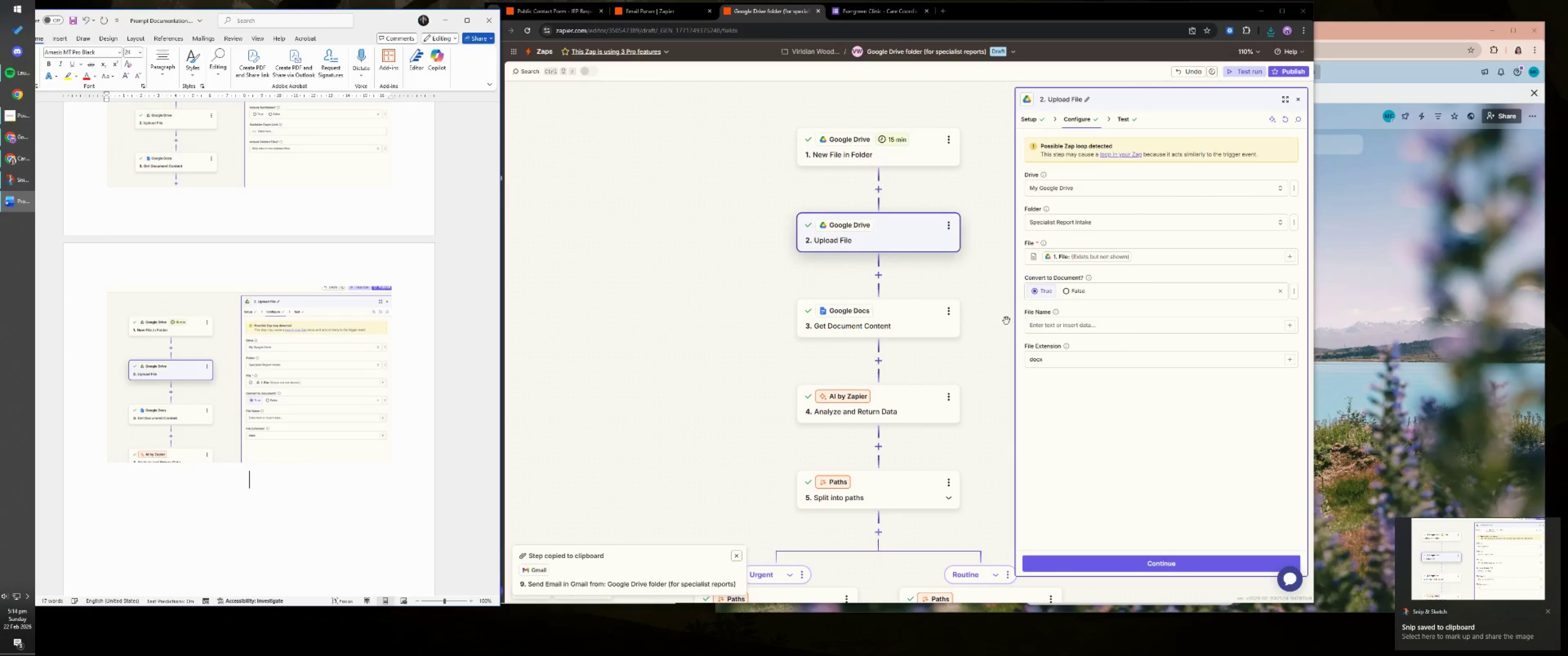 
scroll: coordinate [420, 428], scroll_direction: down, amount: 4.0
 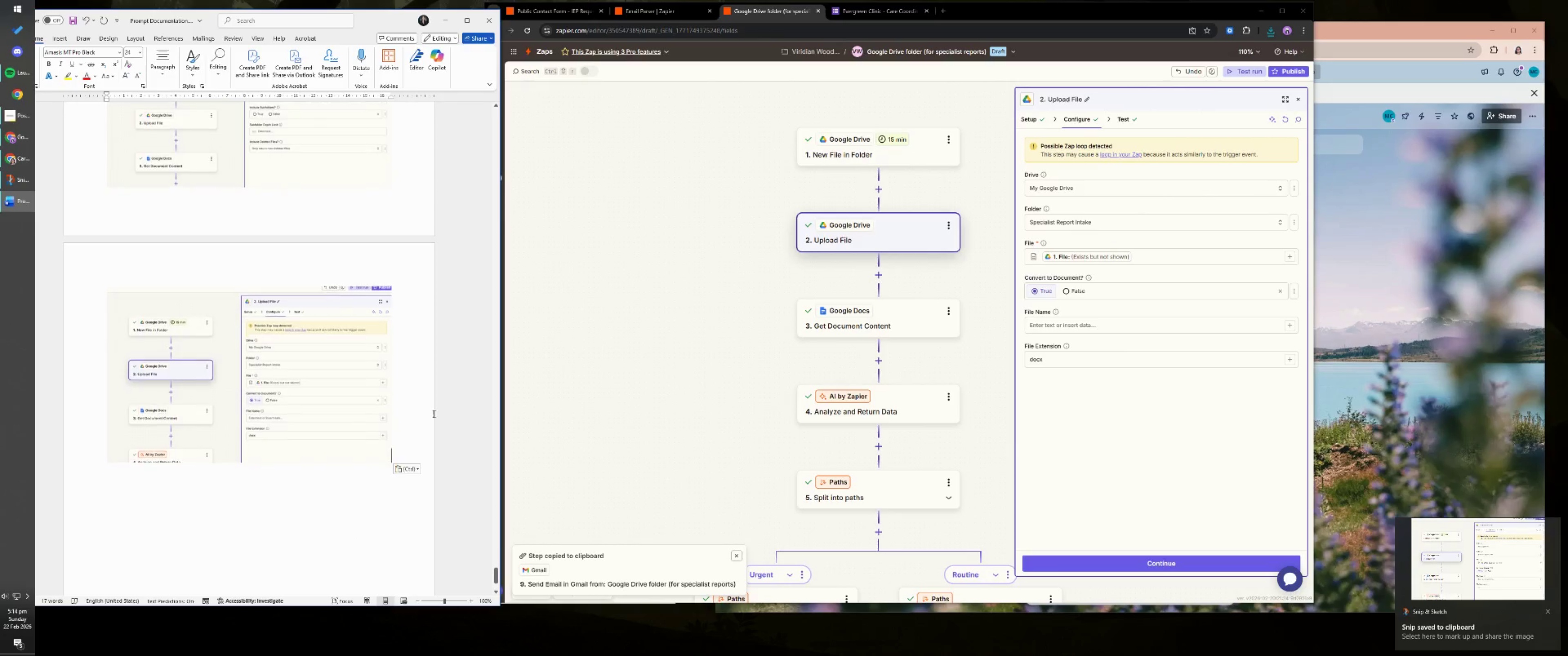 
left_click([903, 324])
 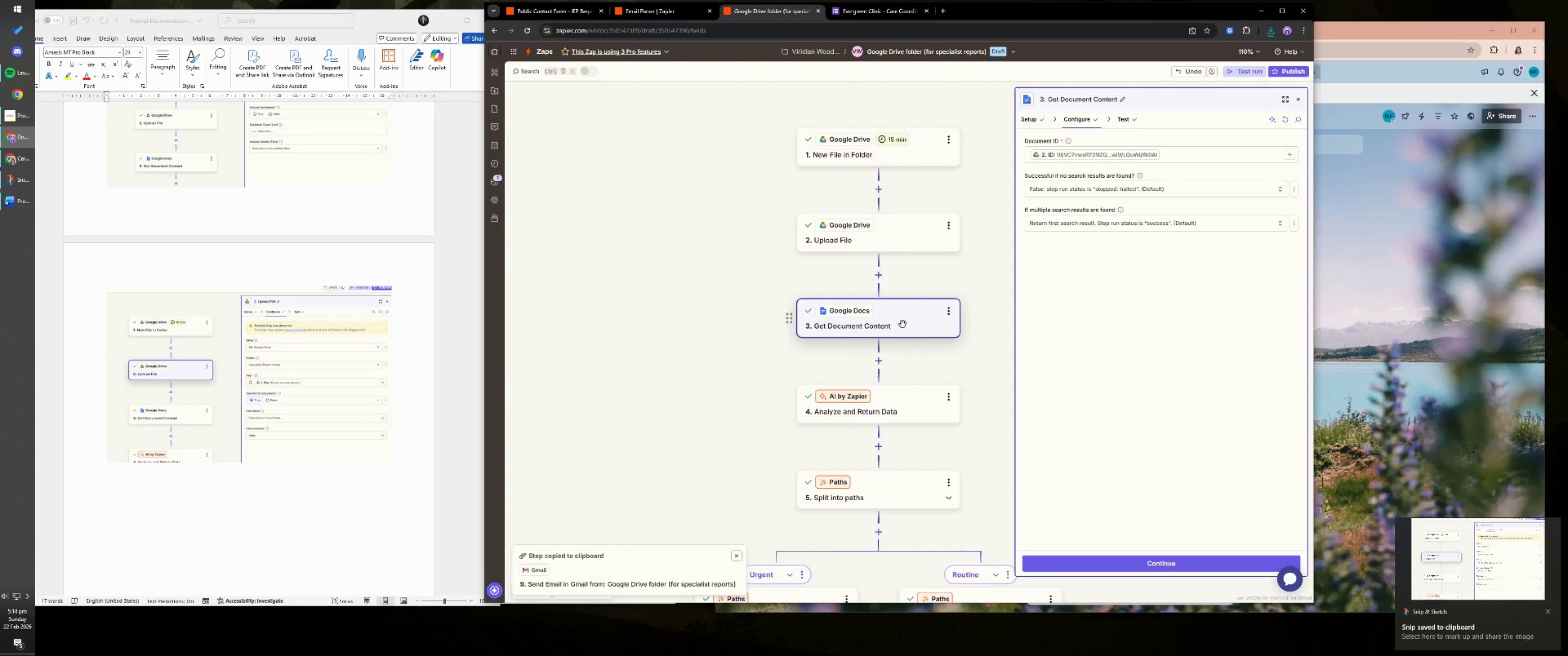 
key(Meta+Shift+ShiftLeft)
 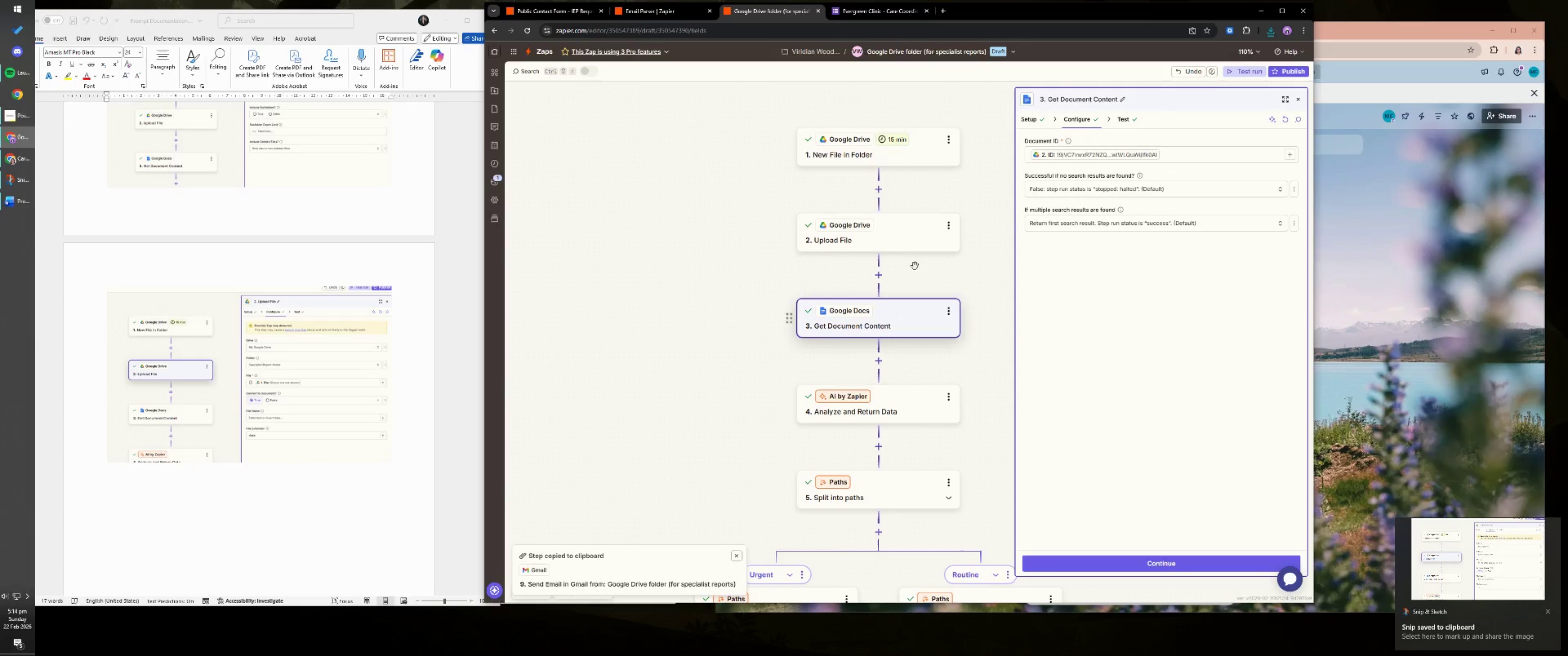 
key(Meta+Shift+S)
 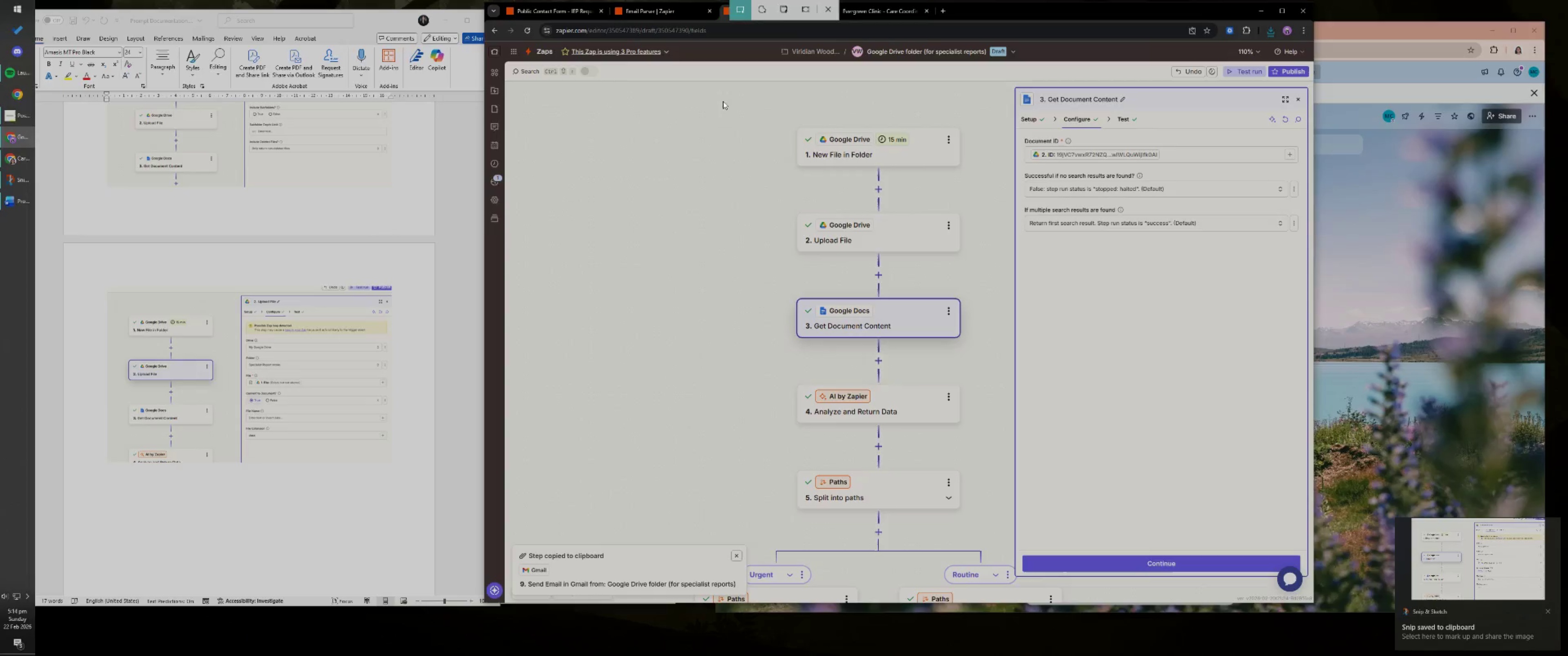 
left_click_drag(start_coordinate=[752, 74], to_coordinate=[1302, 397])
 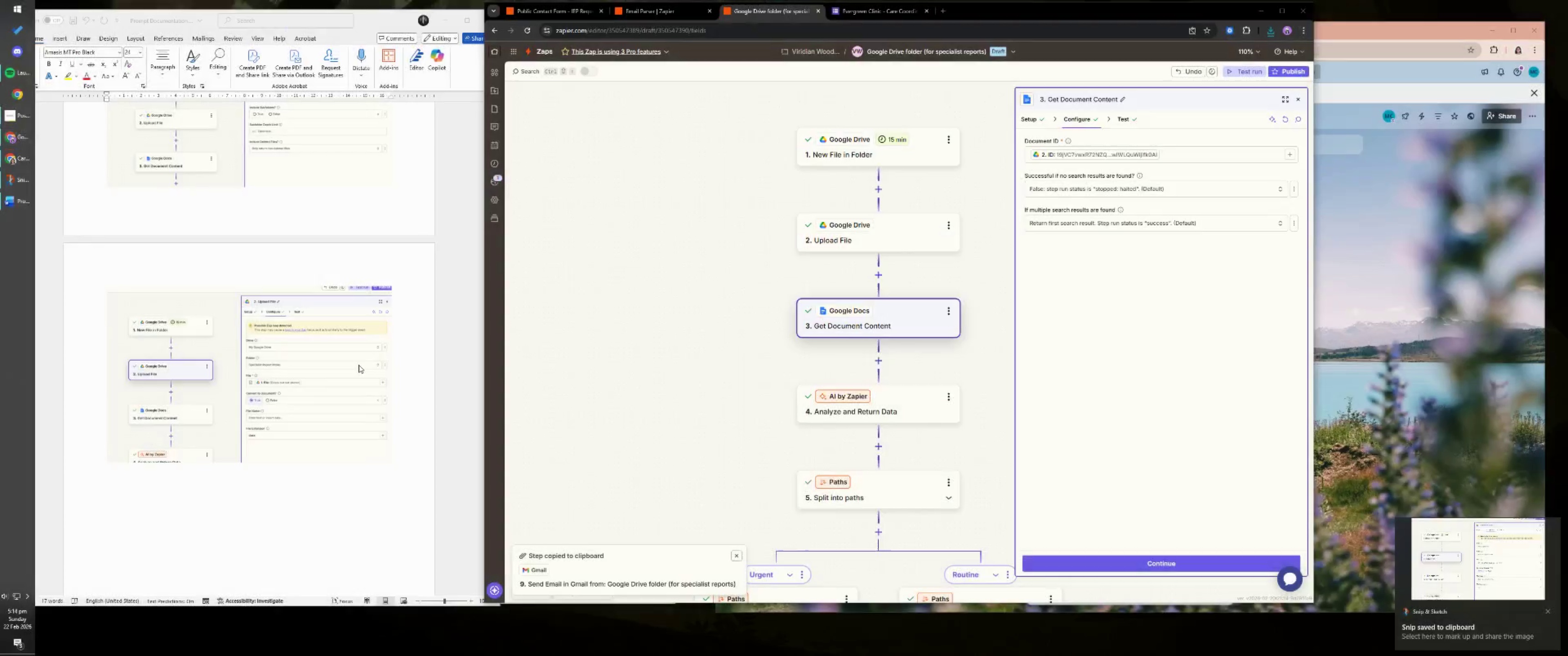 
left_click_drag(start_coordinate=[358, 404], to_coordinate=[356, 404])